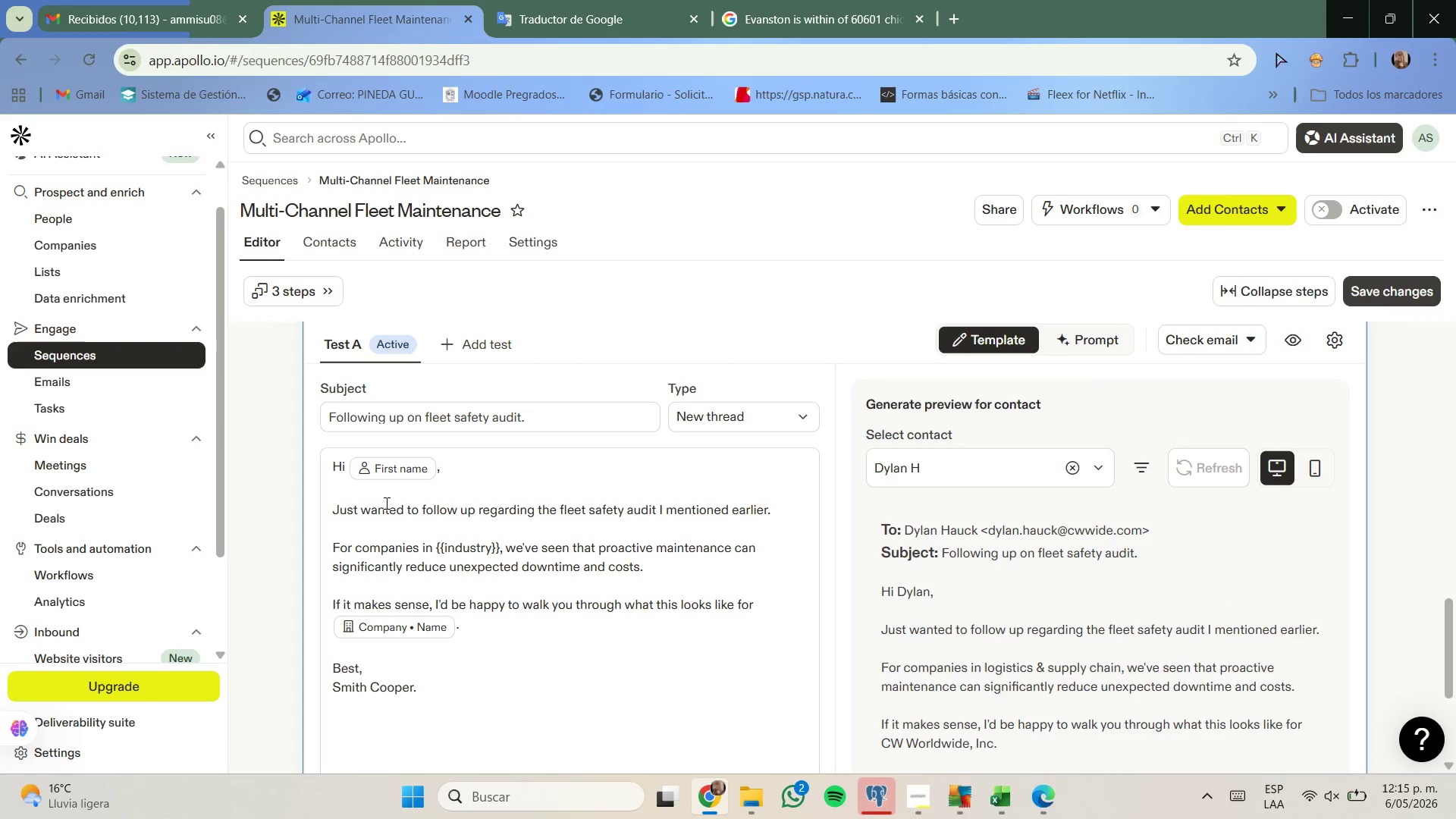 
scroll: coordinate [526, 560], scroll_direction: down, amount: 4.0
 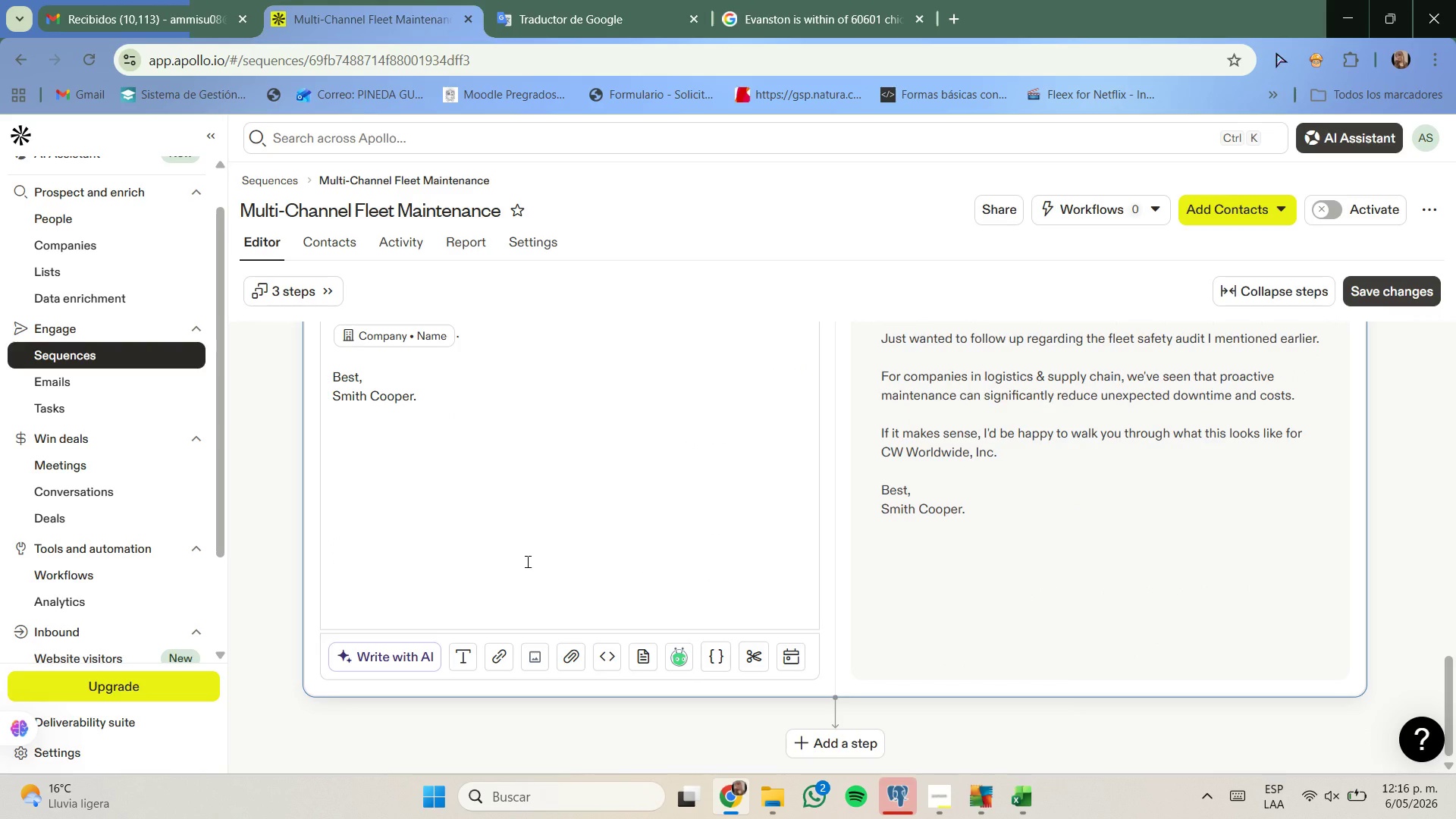 
scroll: coordinate [664, 542], scroll_direction: up, amount: 16.0
 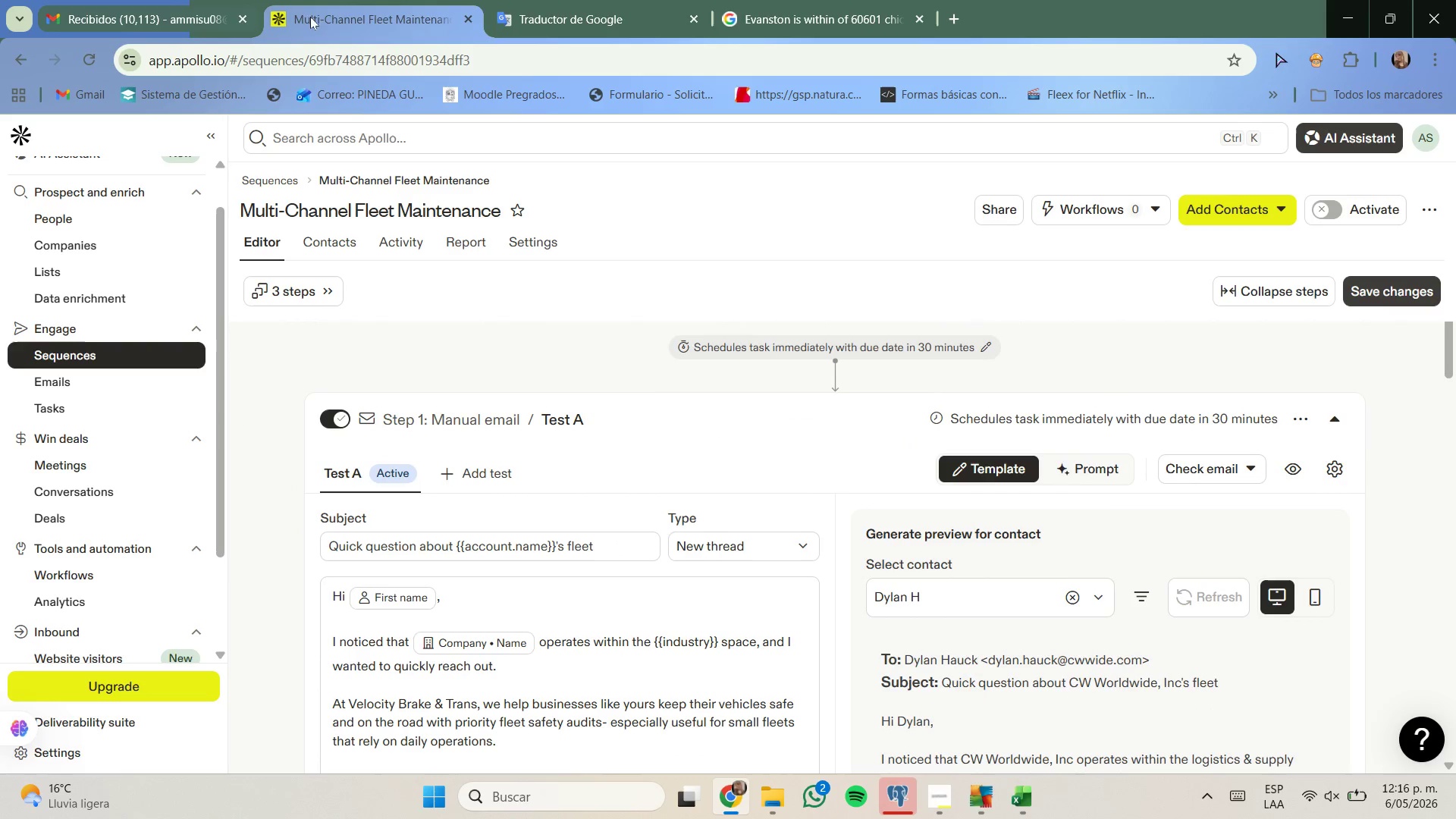 
wait(9.4)
 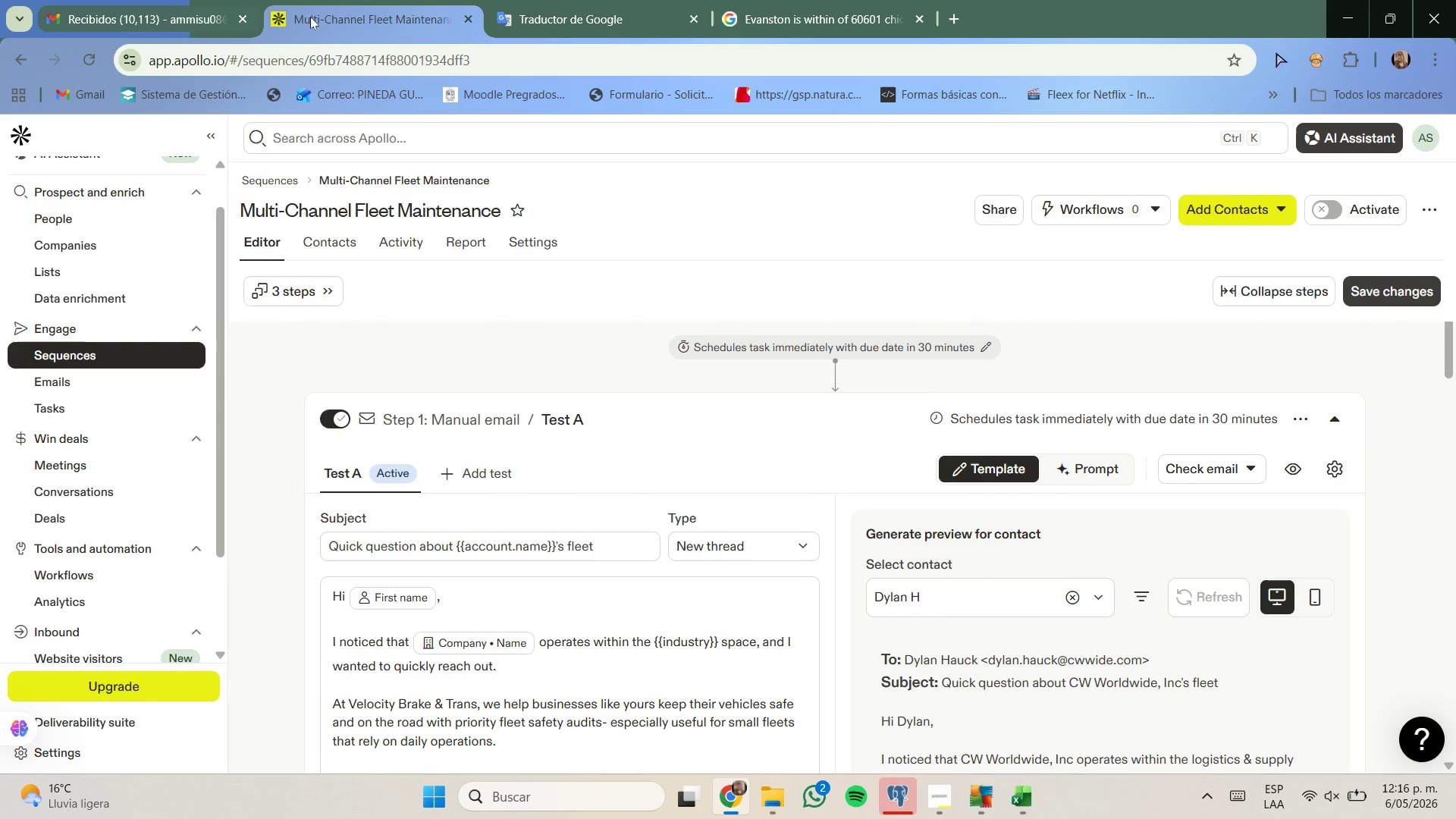 
left_click([56, 271])
 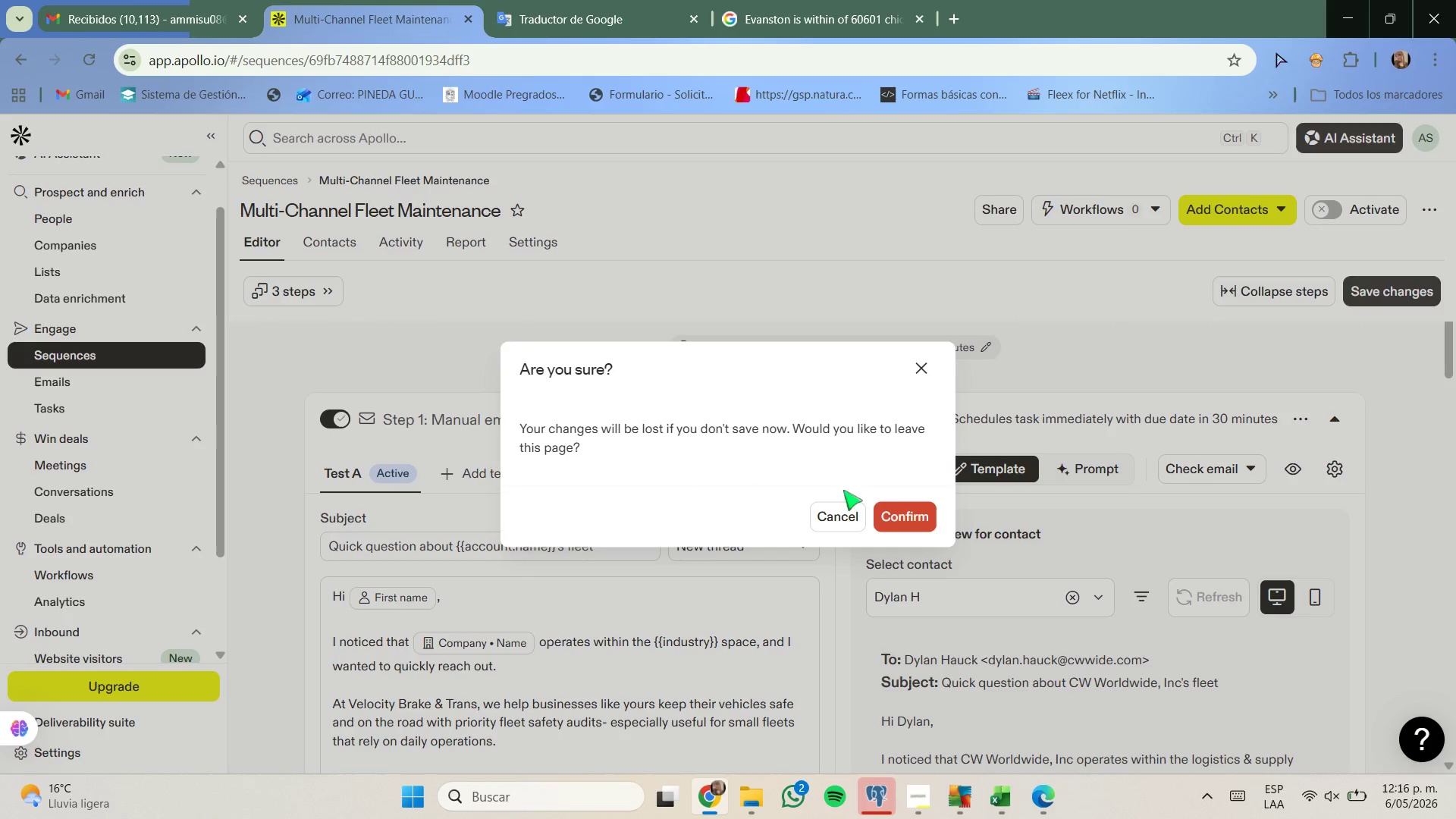 
left_click([851, 518])
 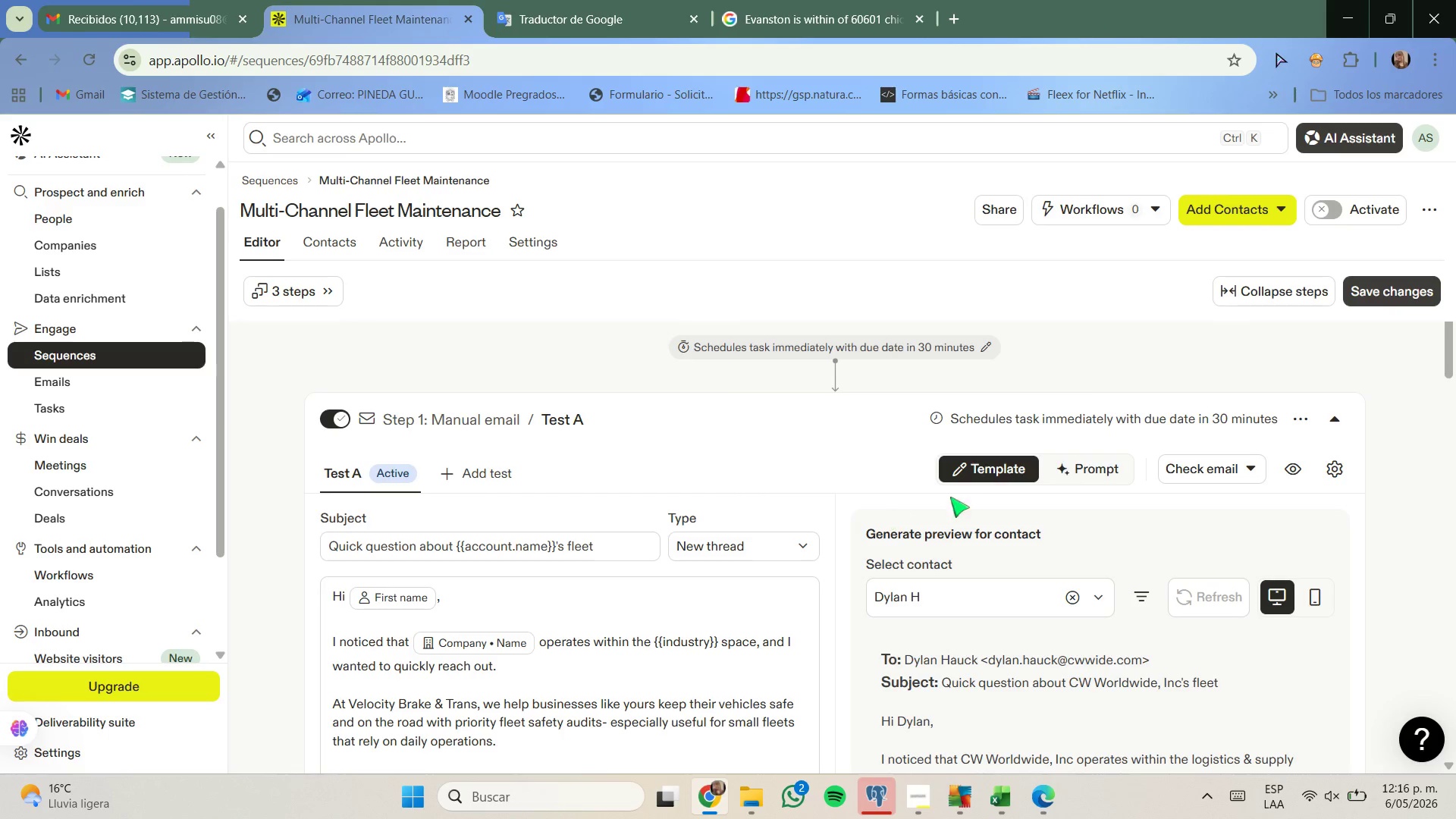 
scroll: coordinate [1003, 492], scroll_direction: down, amount: 1.0
 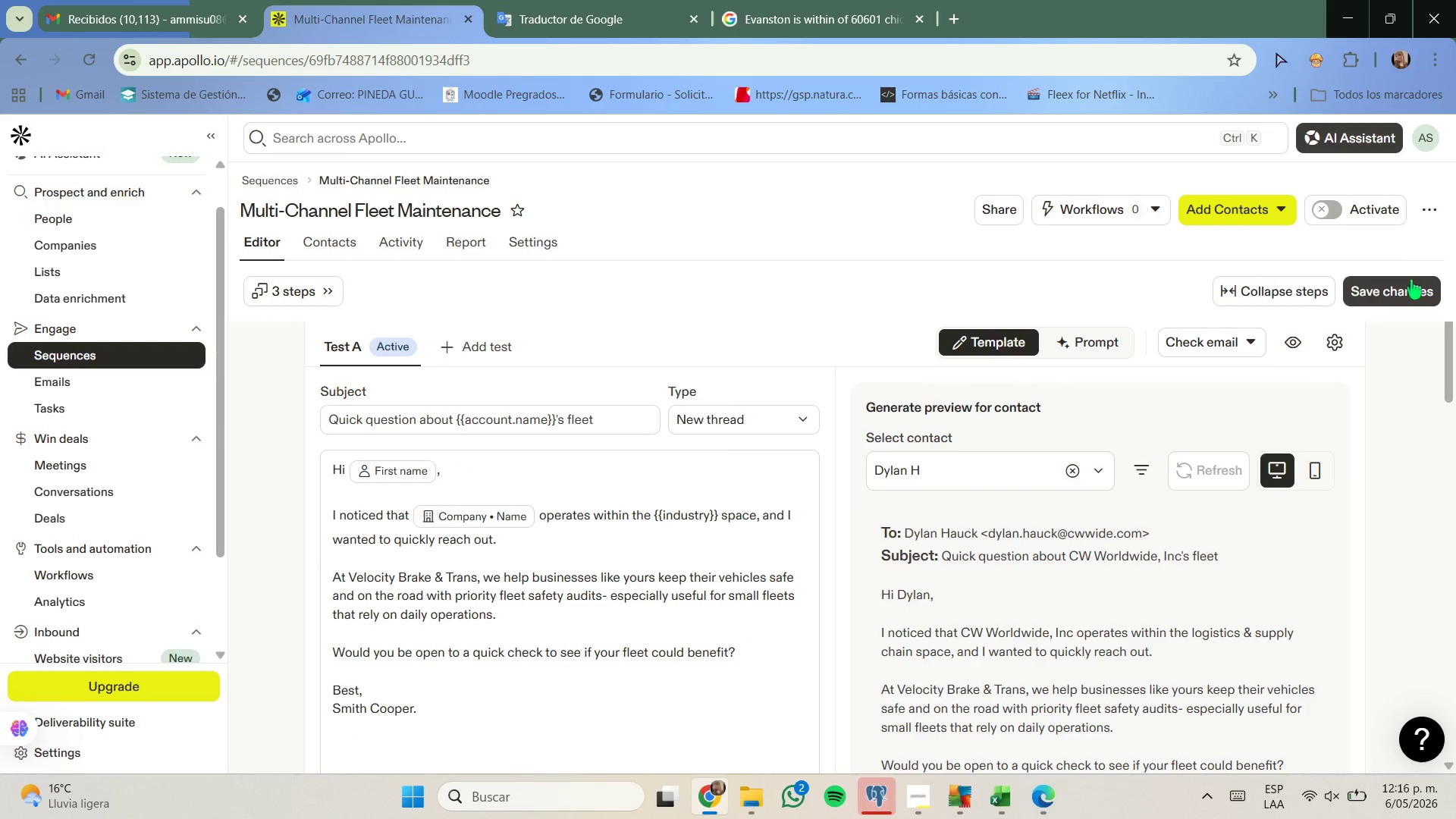 
left_click([1410, 288])
 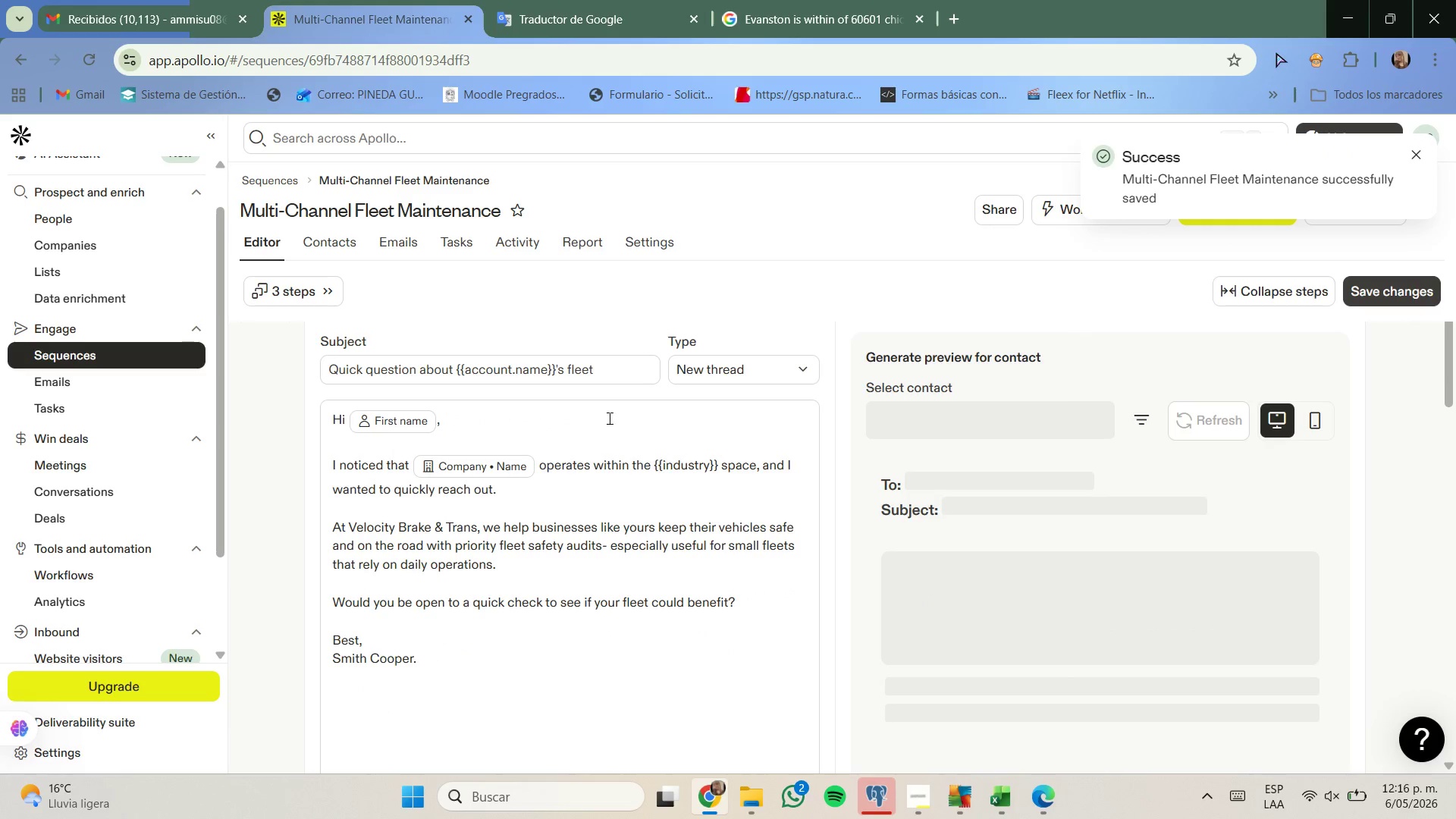 
left_click([999, 814])
 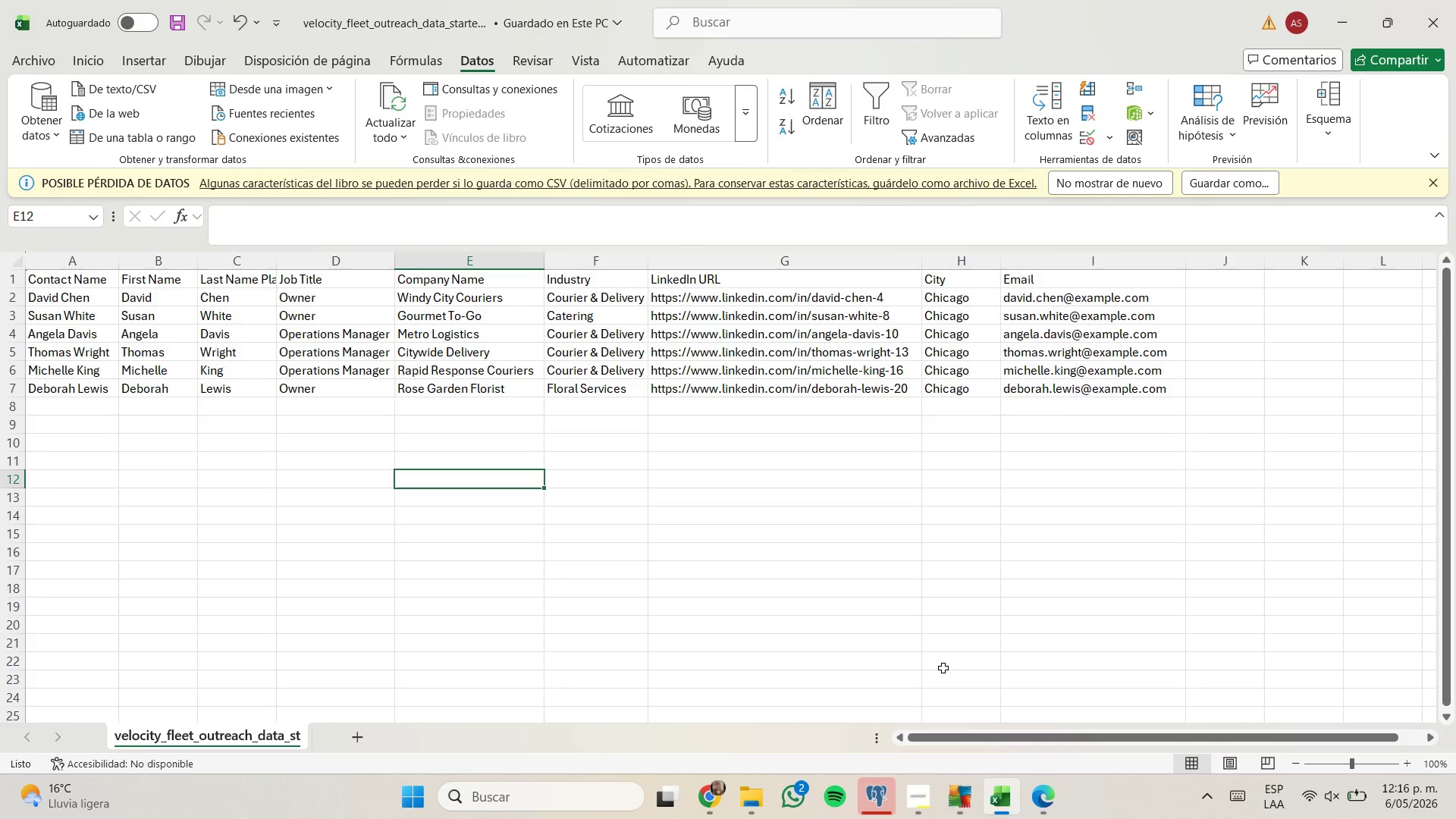 
left_click([916, 787])